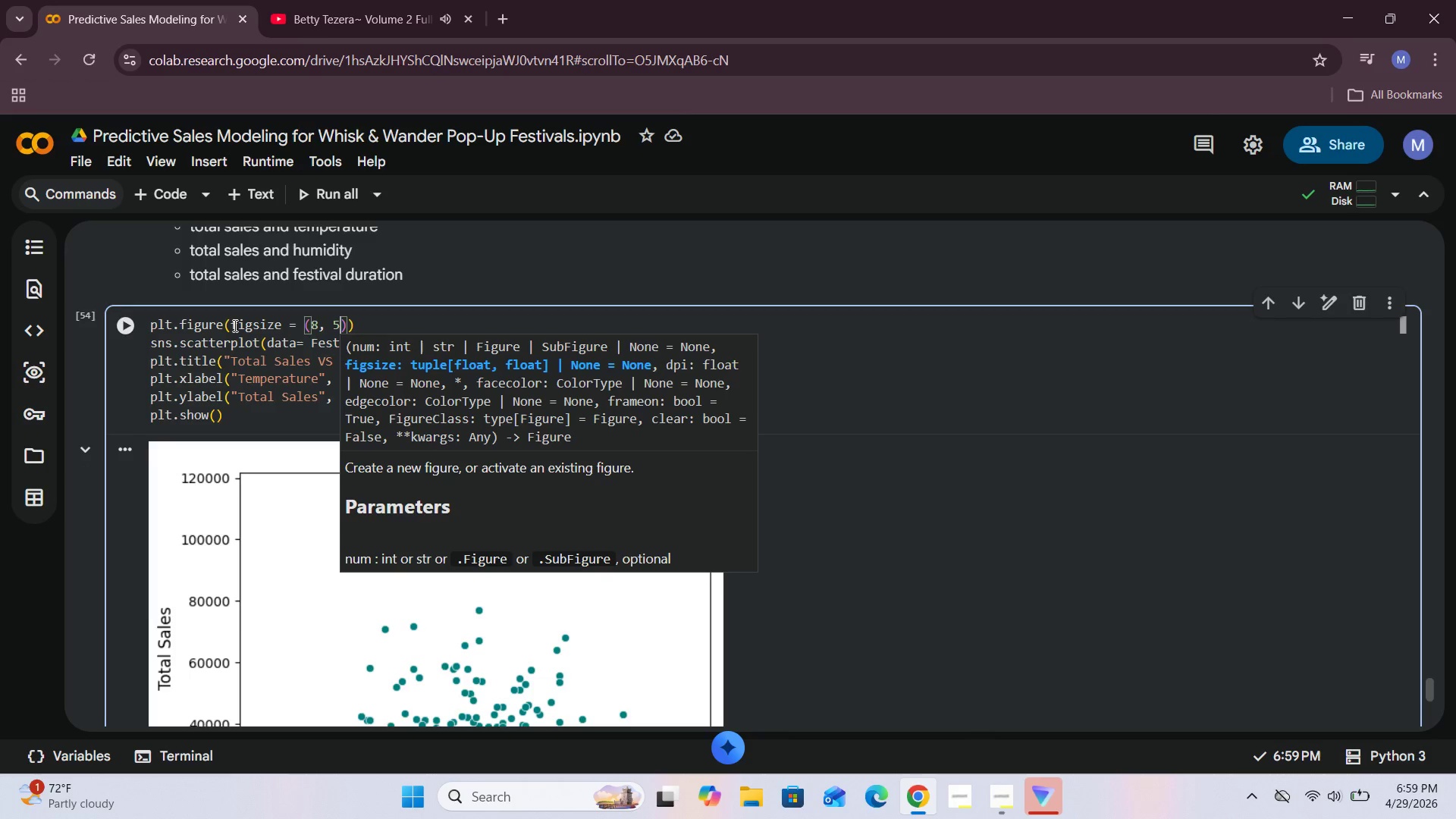 
key(Shift+ShiftRight)
 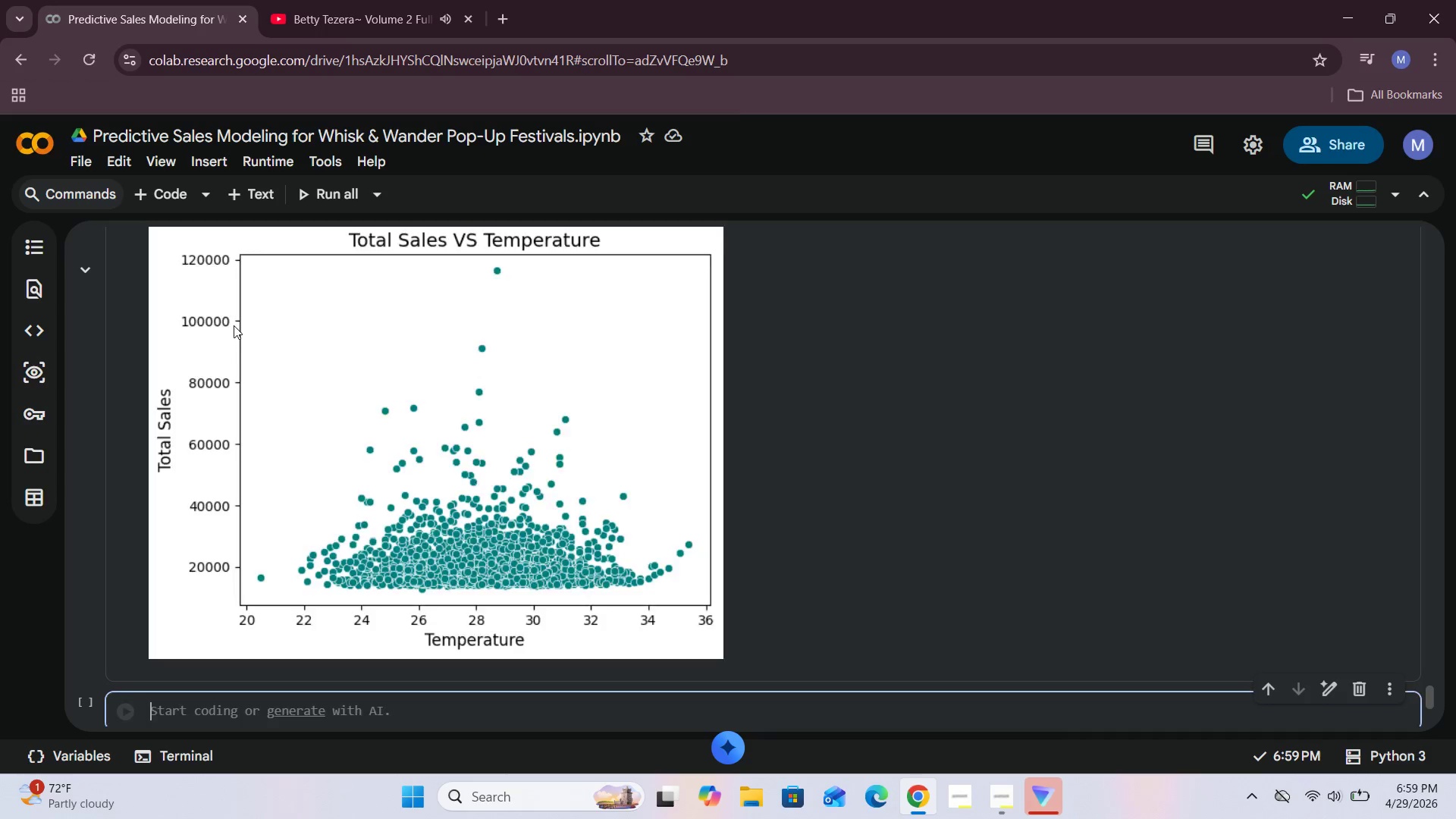 
key(Shift+Enter)
 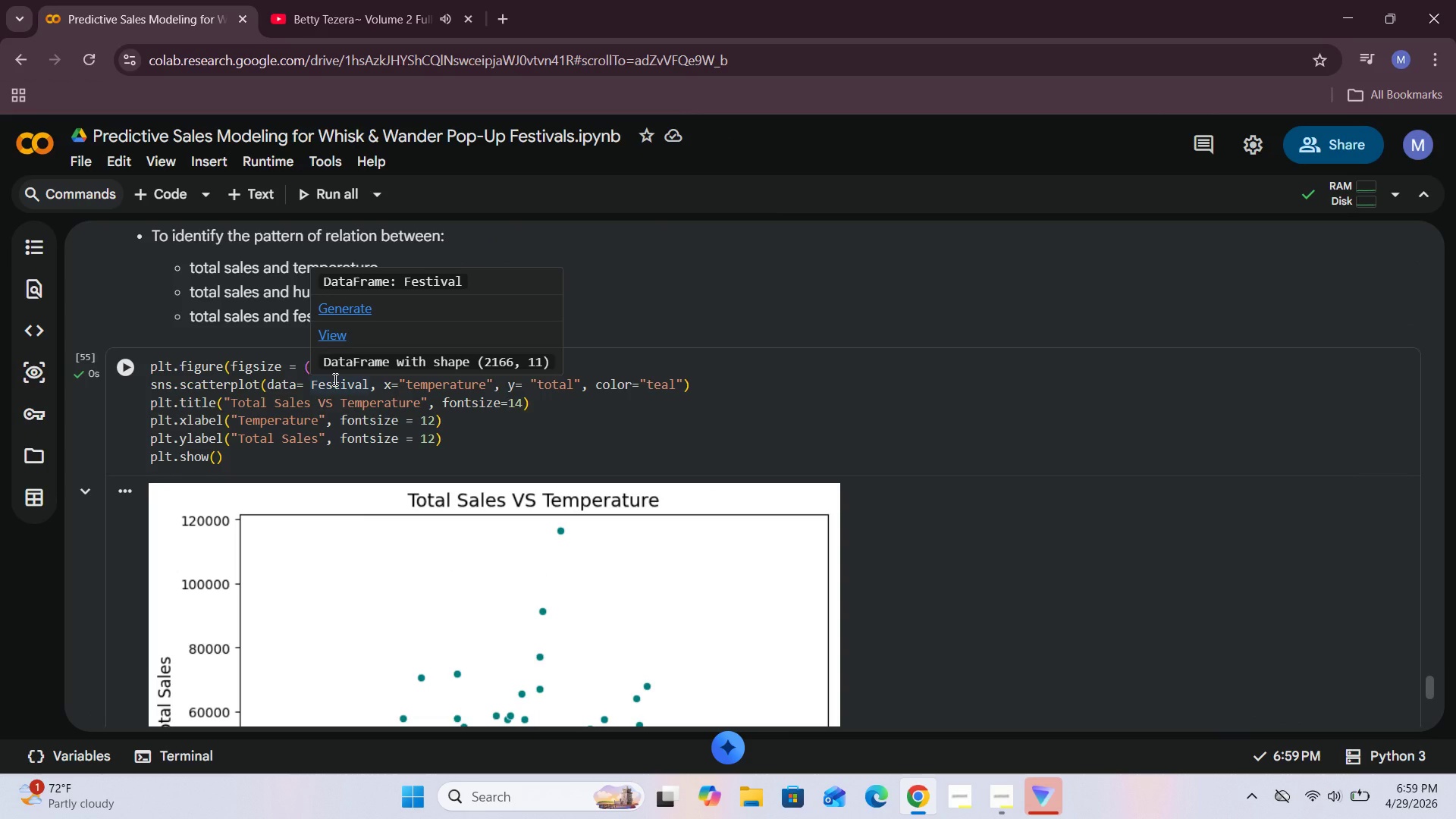 
wait(19.94)
 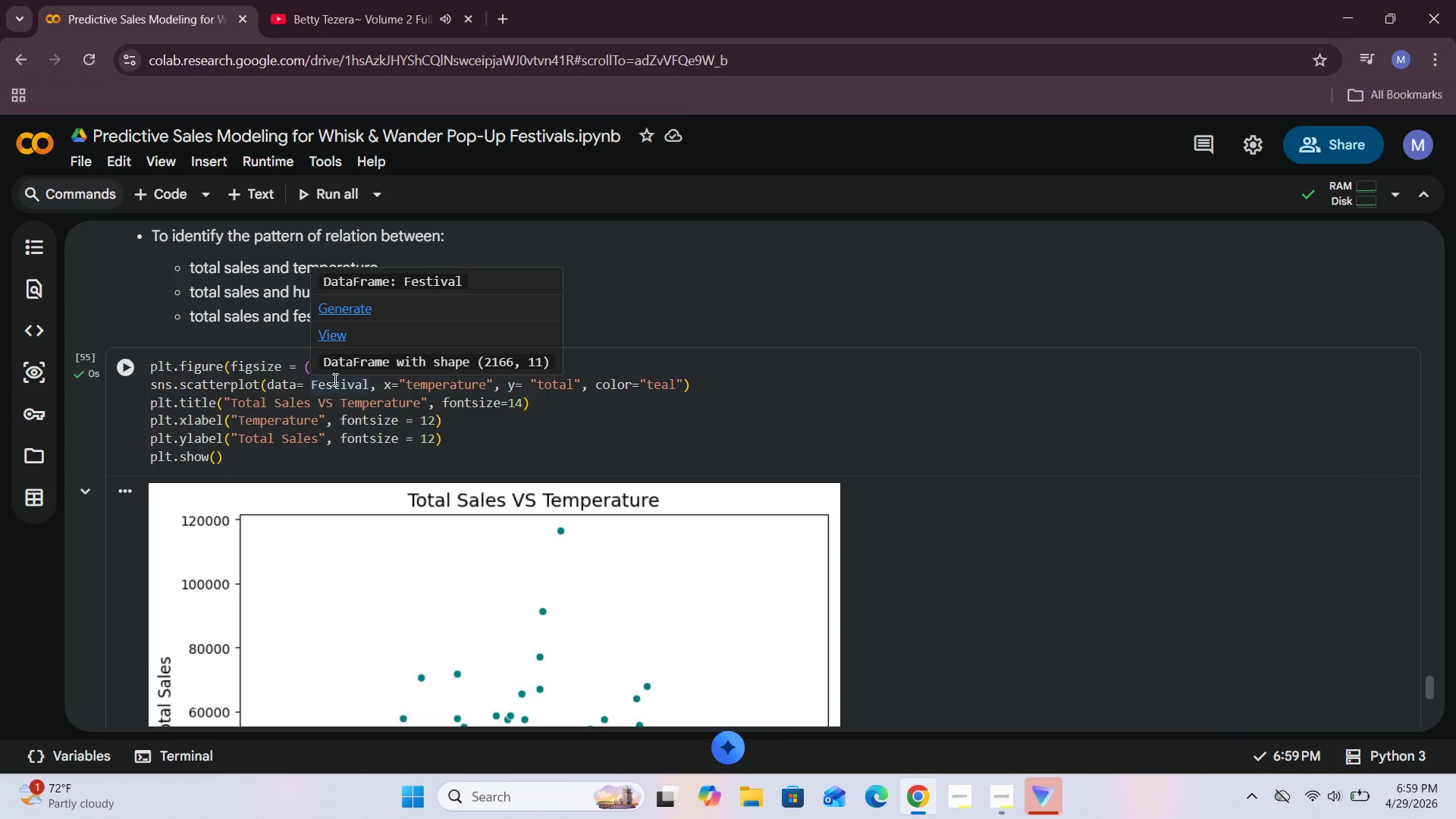 
scroll: coordinate [546, 457], scroll_direction: down, amount: 3.0
 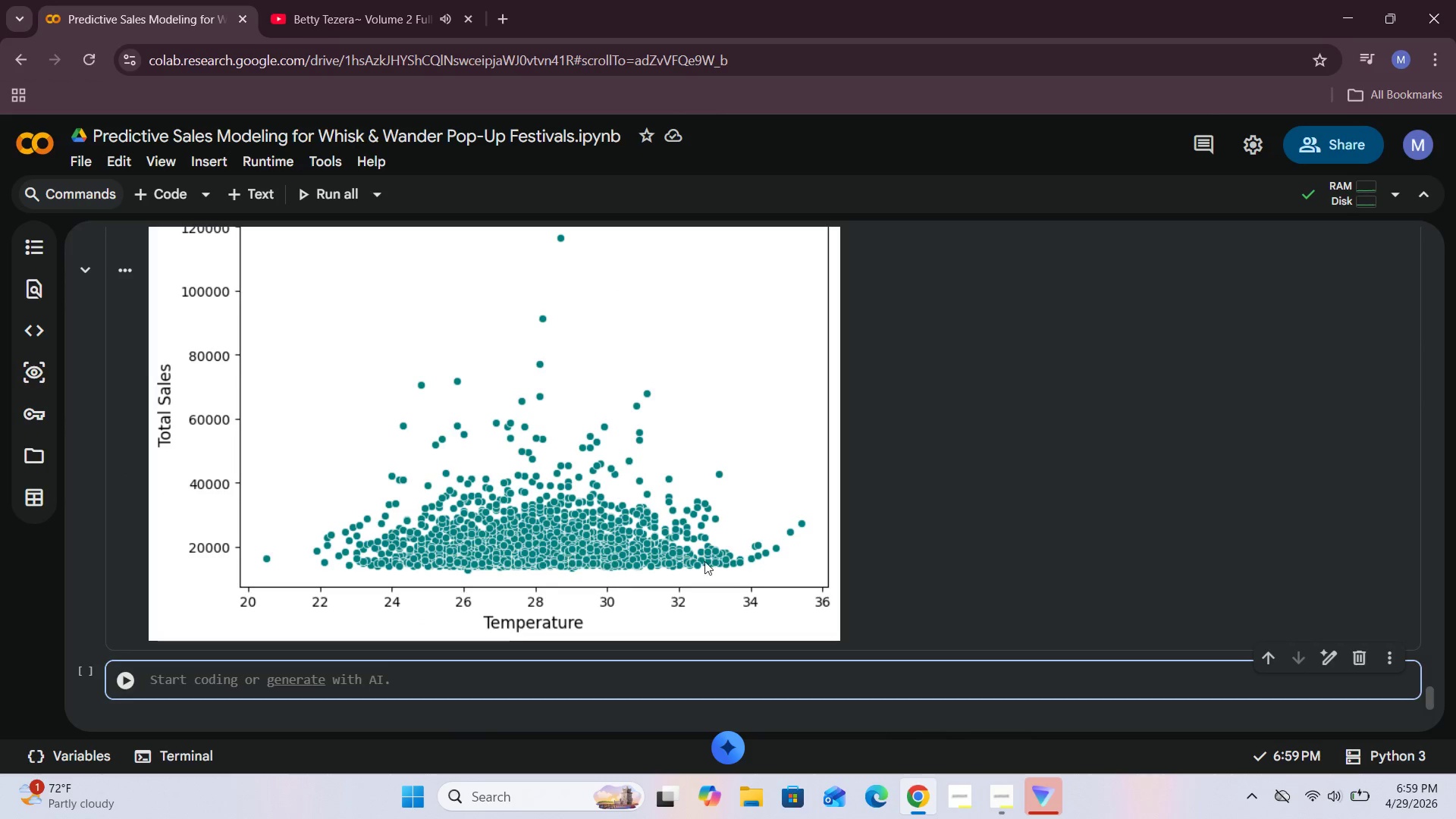 
left_click([947, 551])
 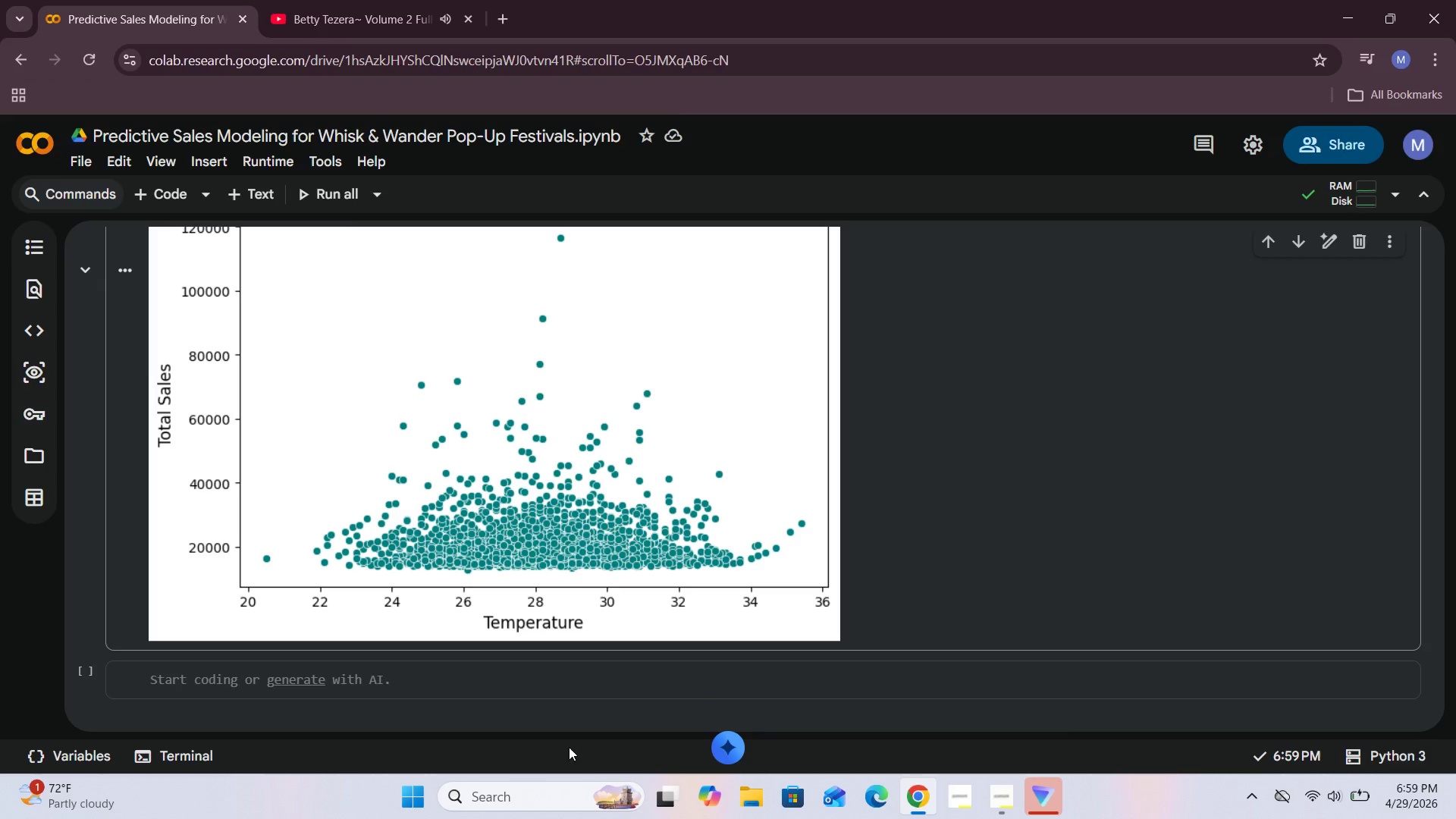 
left_click([550, 698])
 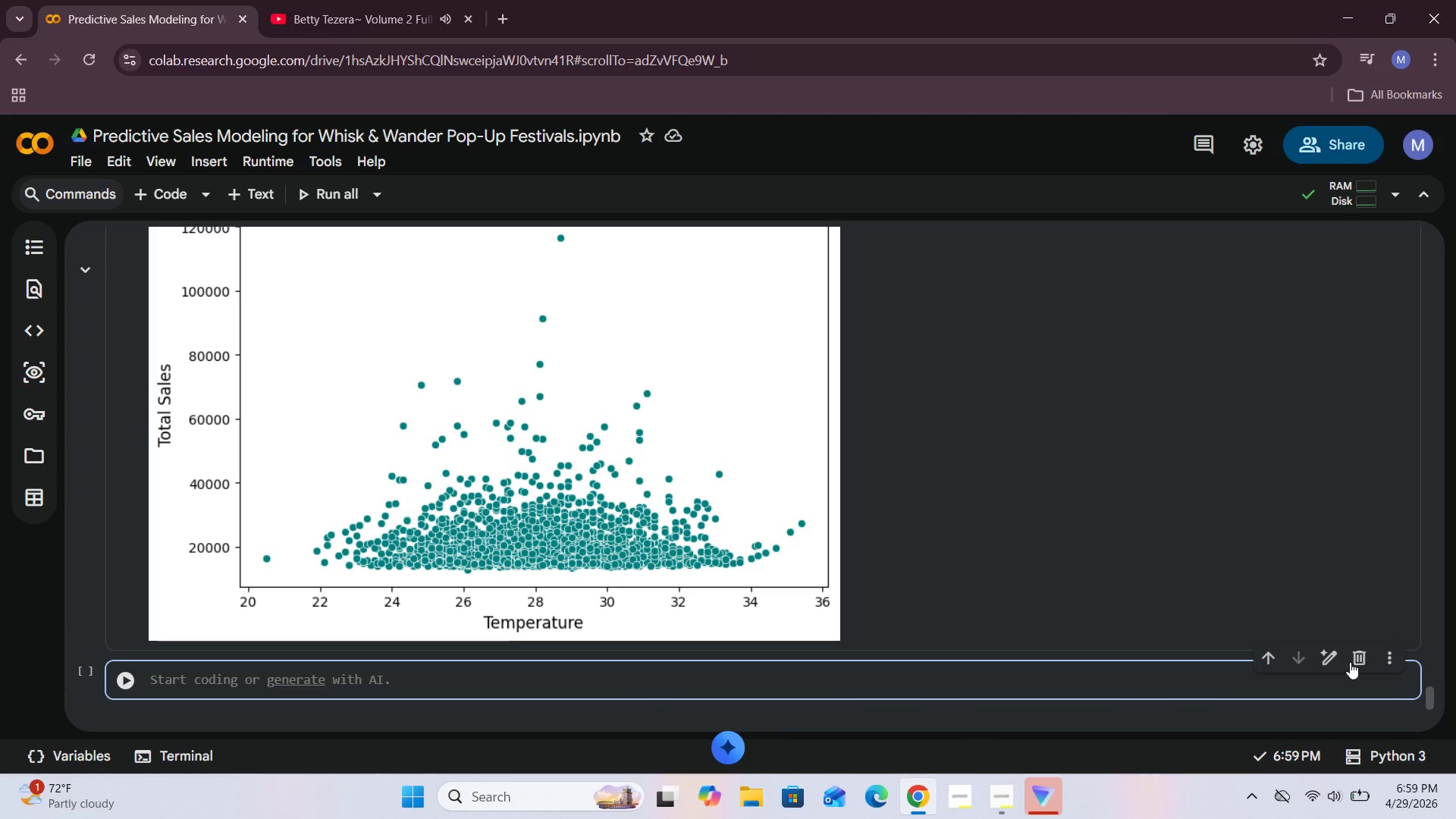 
left_click([1361, 658])
 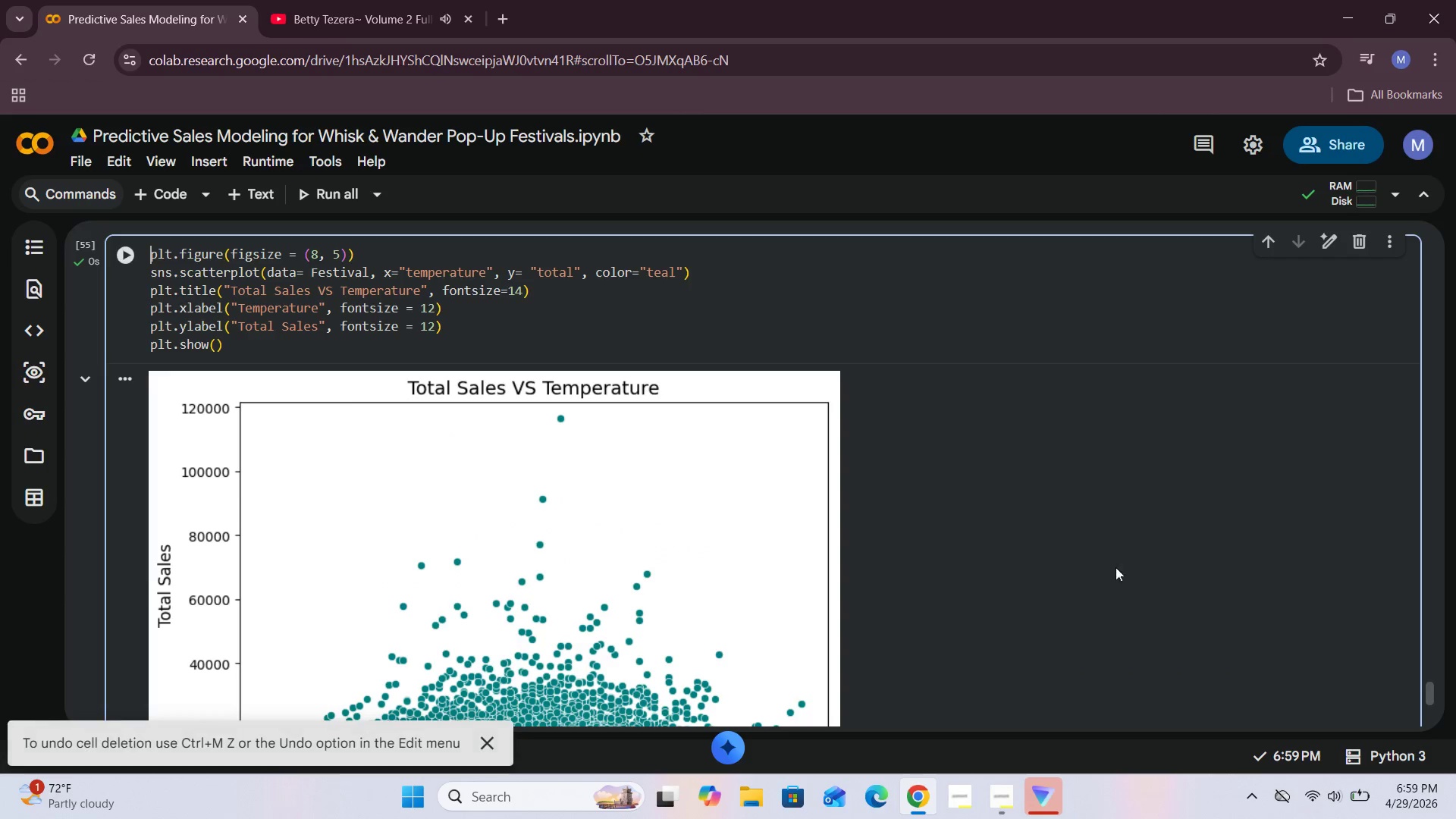 
left_click([1113, 566])
 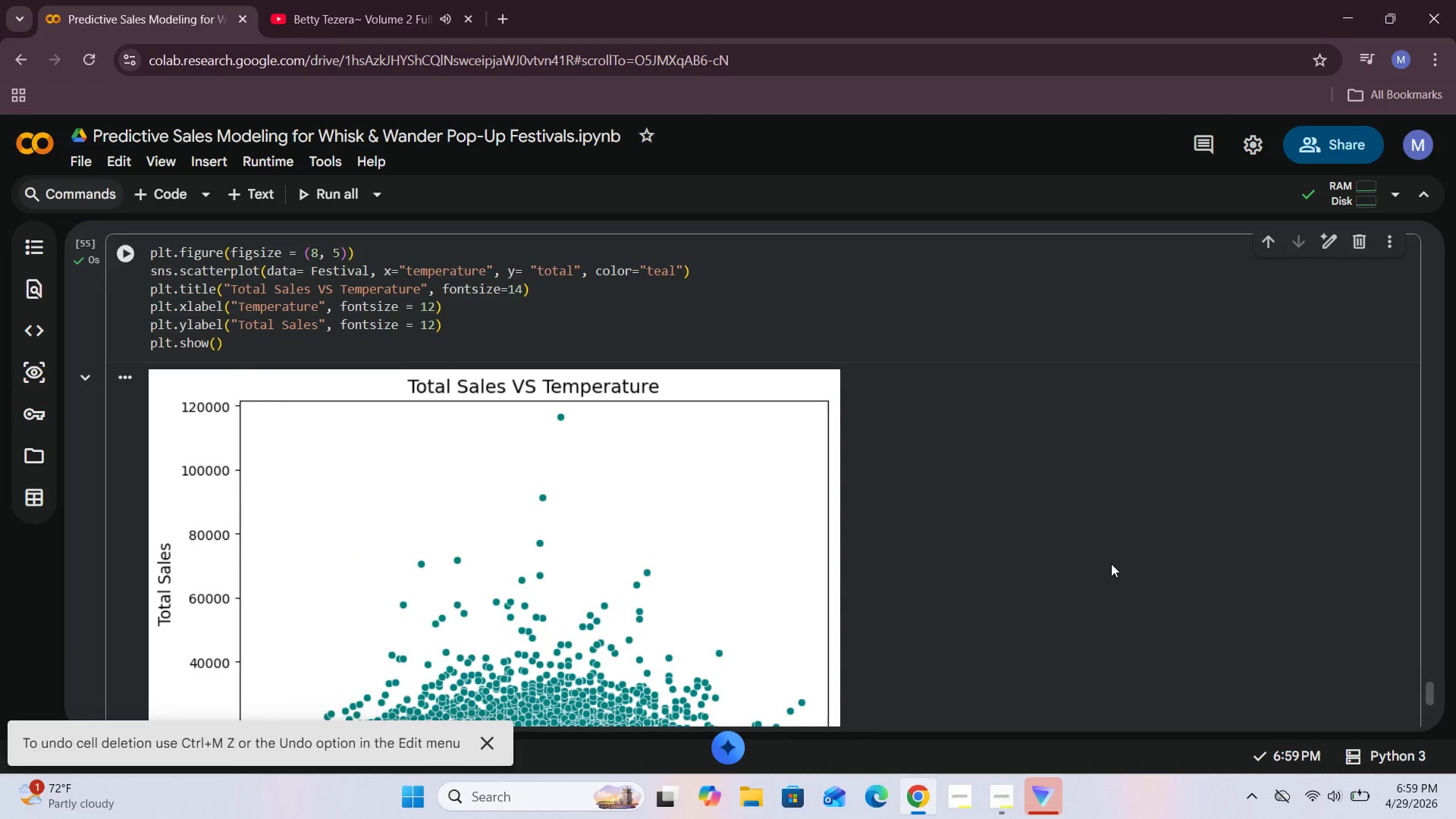 
scroll: coordinate [1111, 563], scroll_direction: down, amount: 3.0
 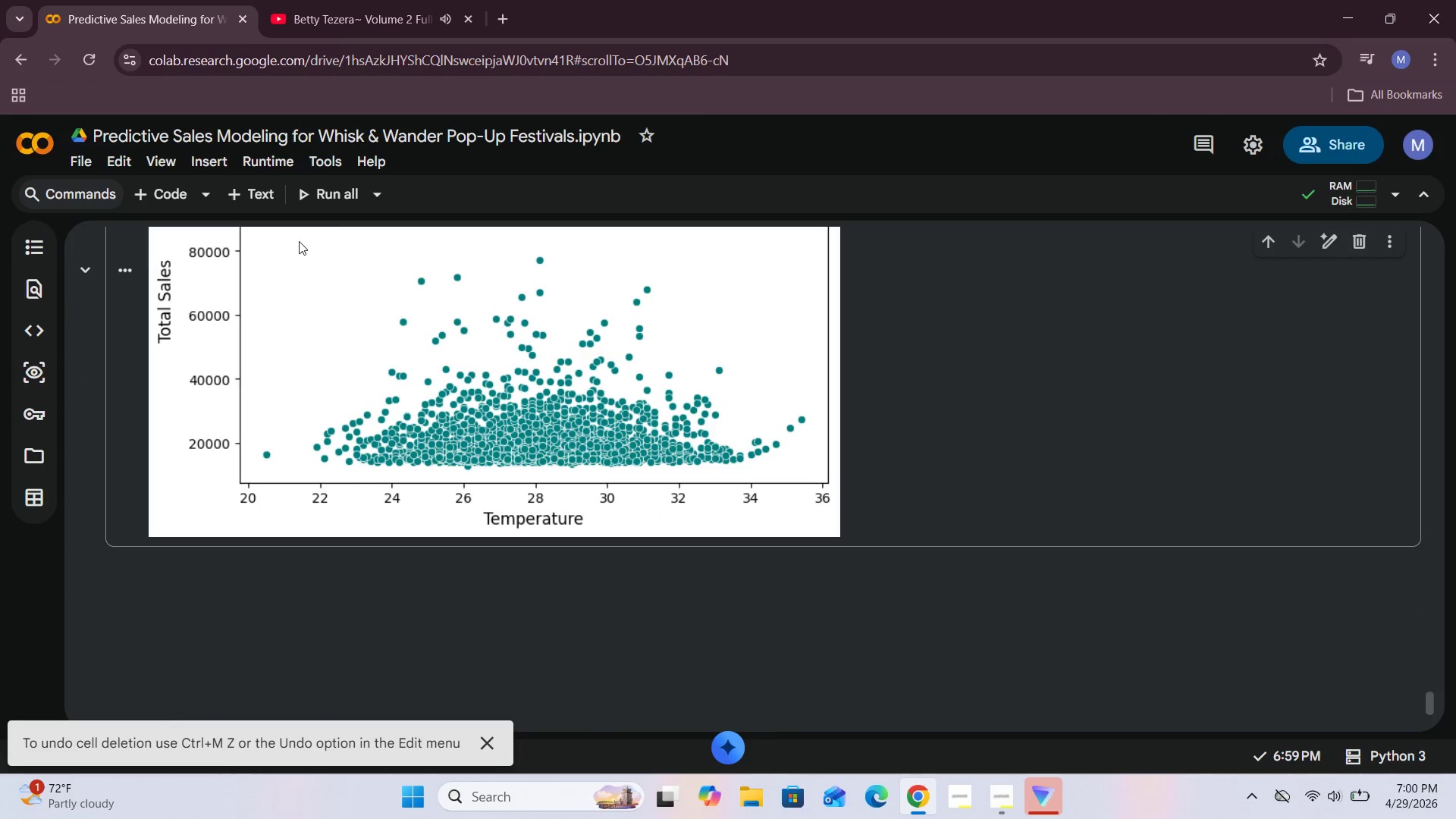 
left_click([254, 197])
 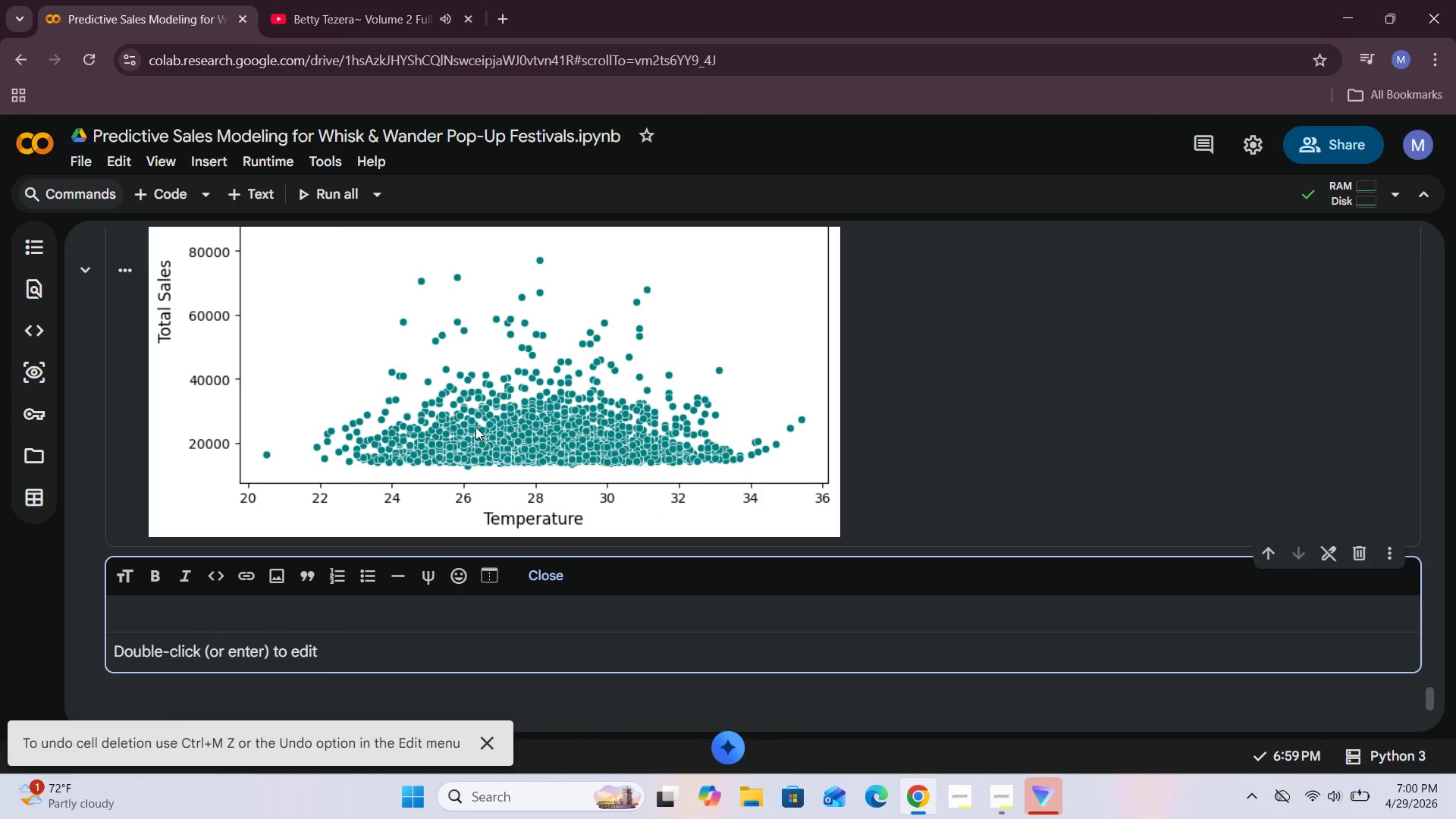 
key(Minus)
 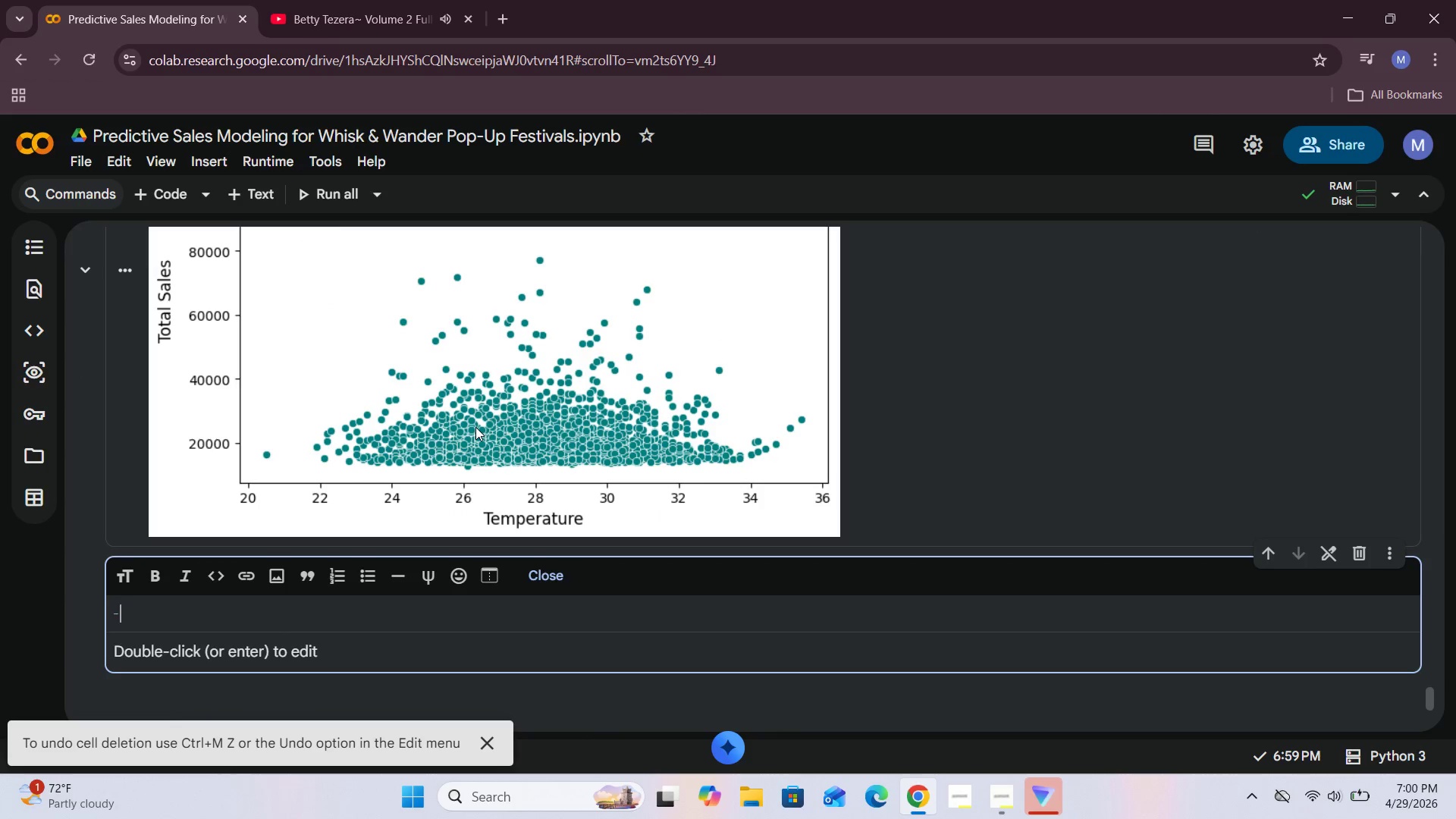 
key(Space)
 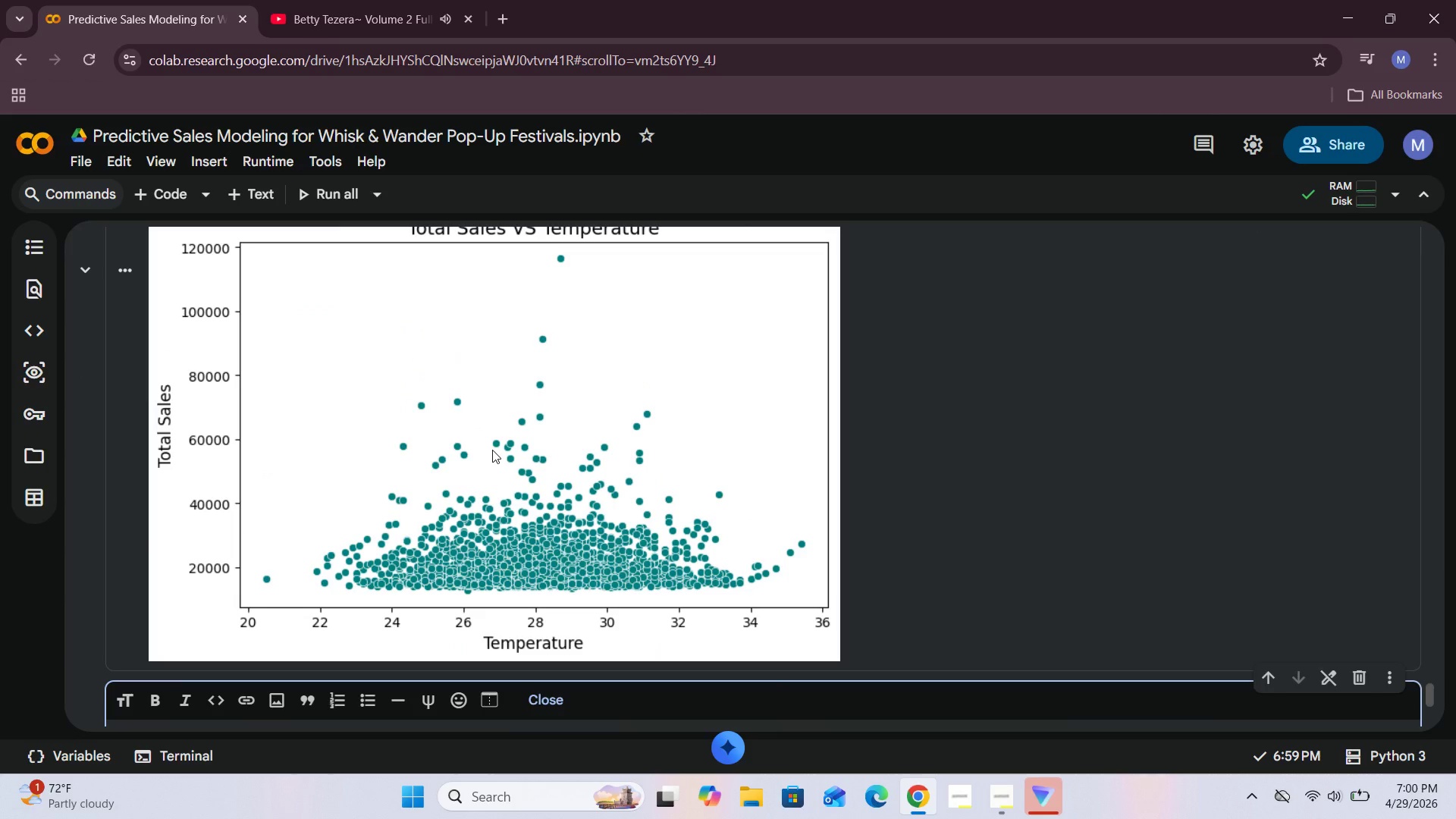 
type(The )
 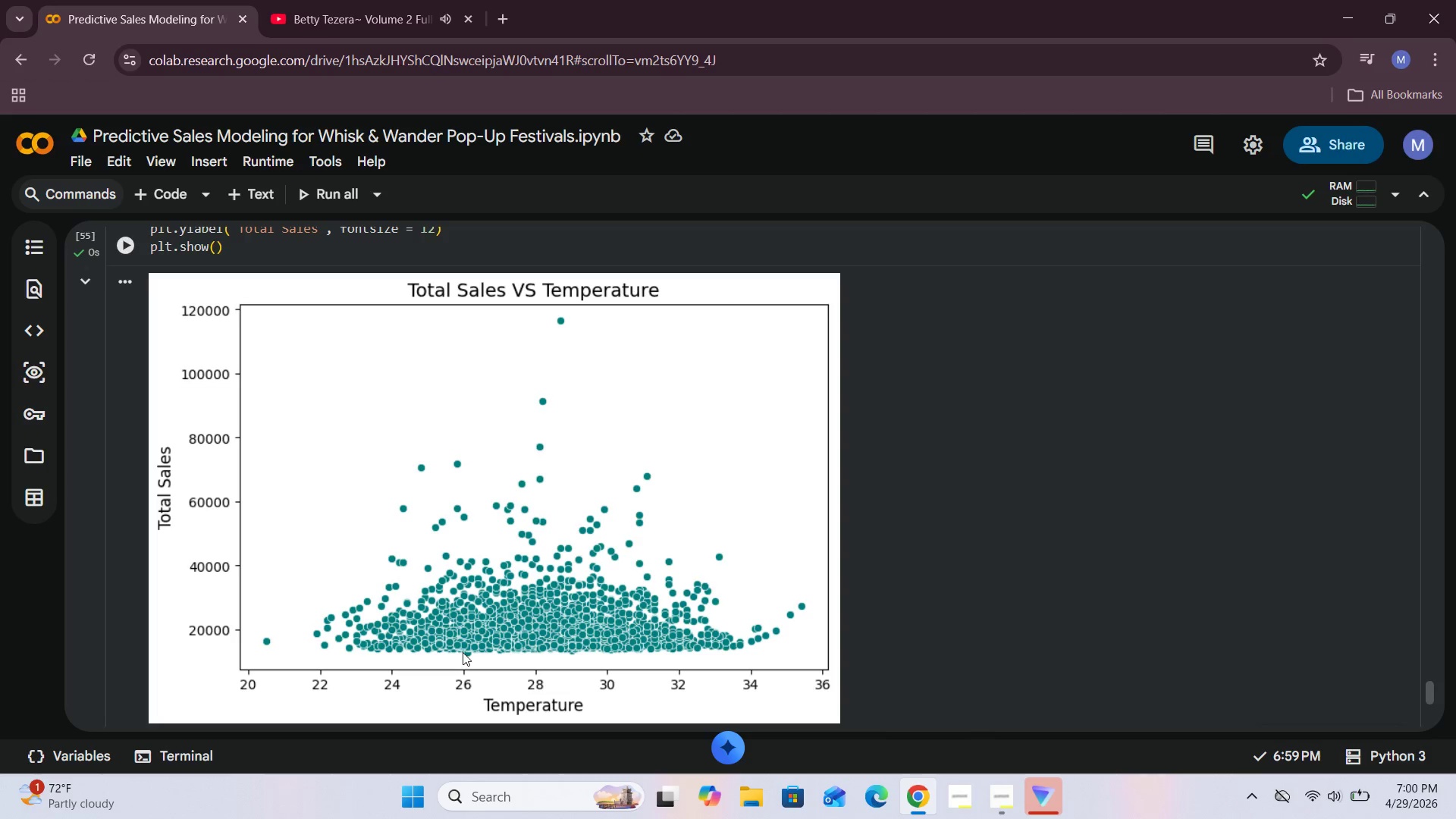 
wait(17.14)
 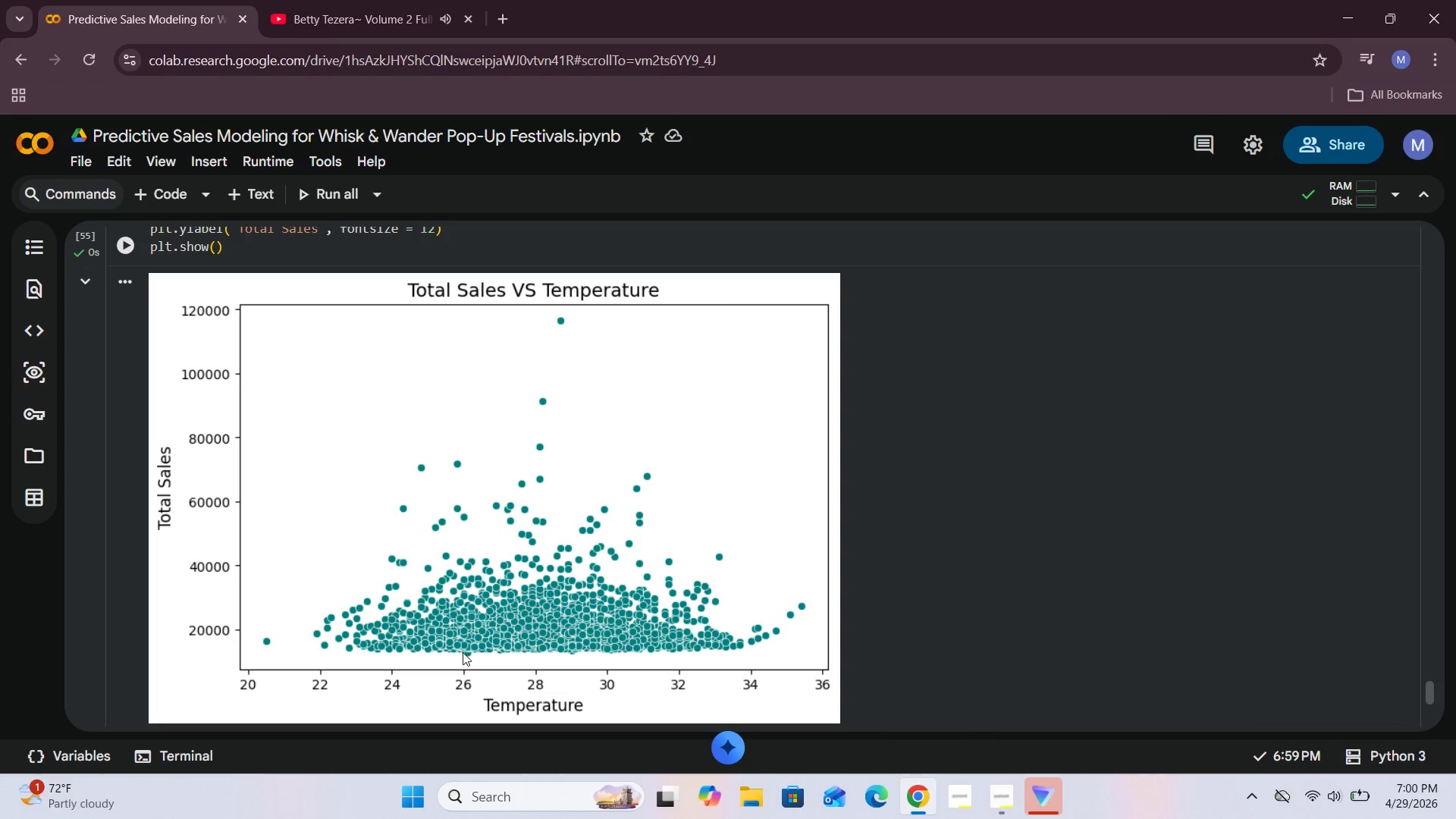 
type(scatetr)
key(Backspace)
key(Backspace)
key(Backspace)
type(ter plot suggests that temperature alone does not shw )
 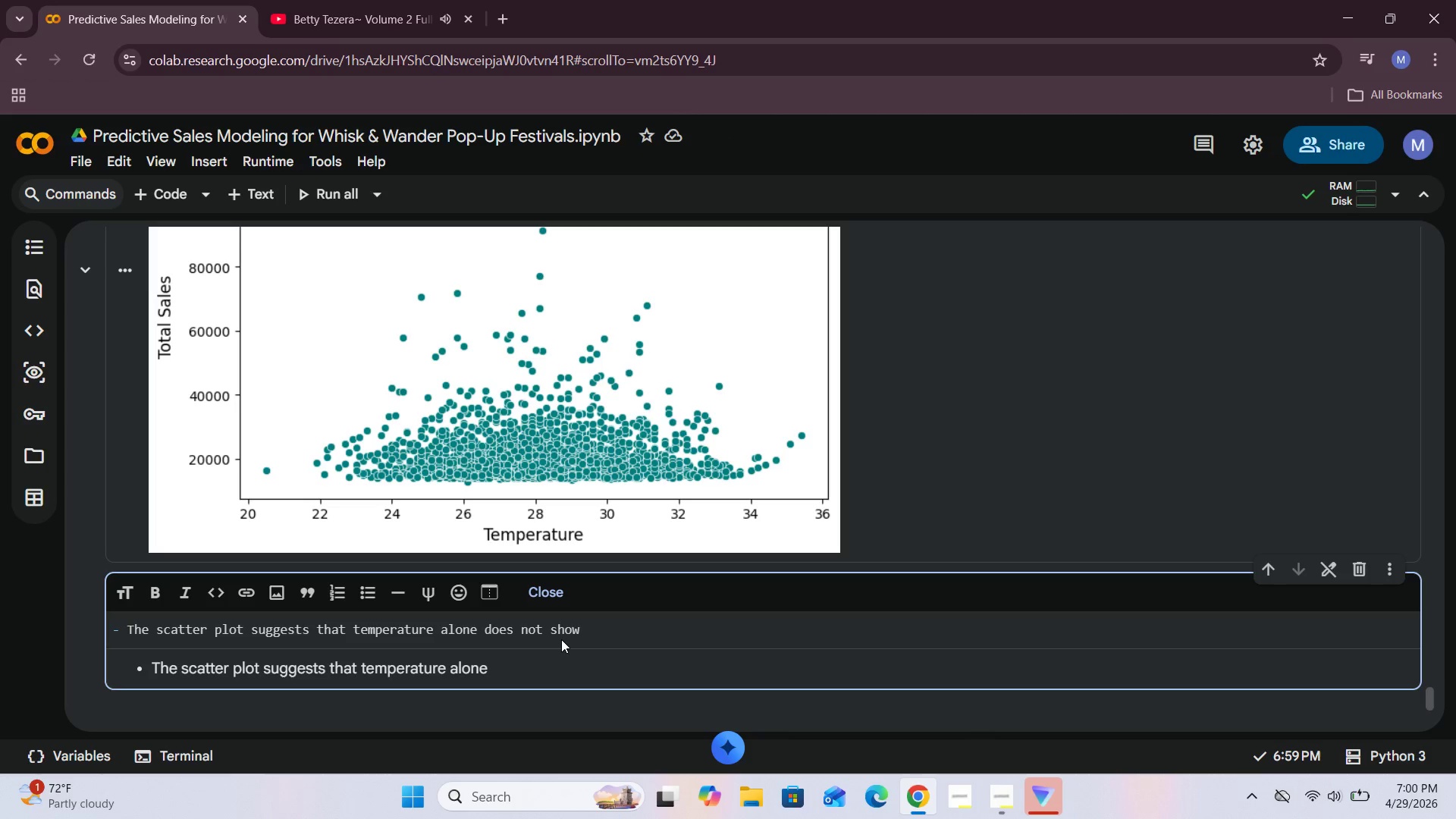 
left_click([987, 739])